 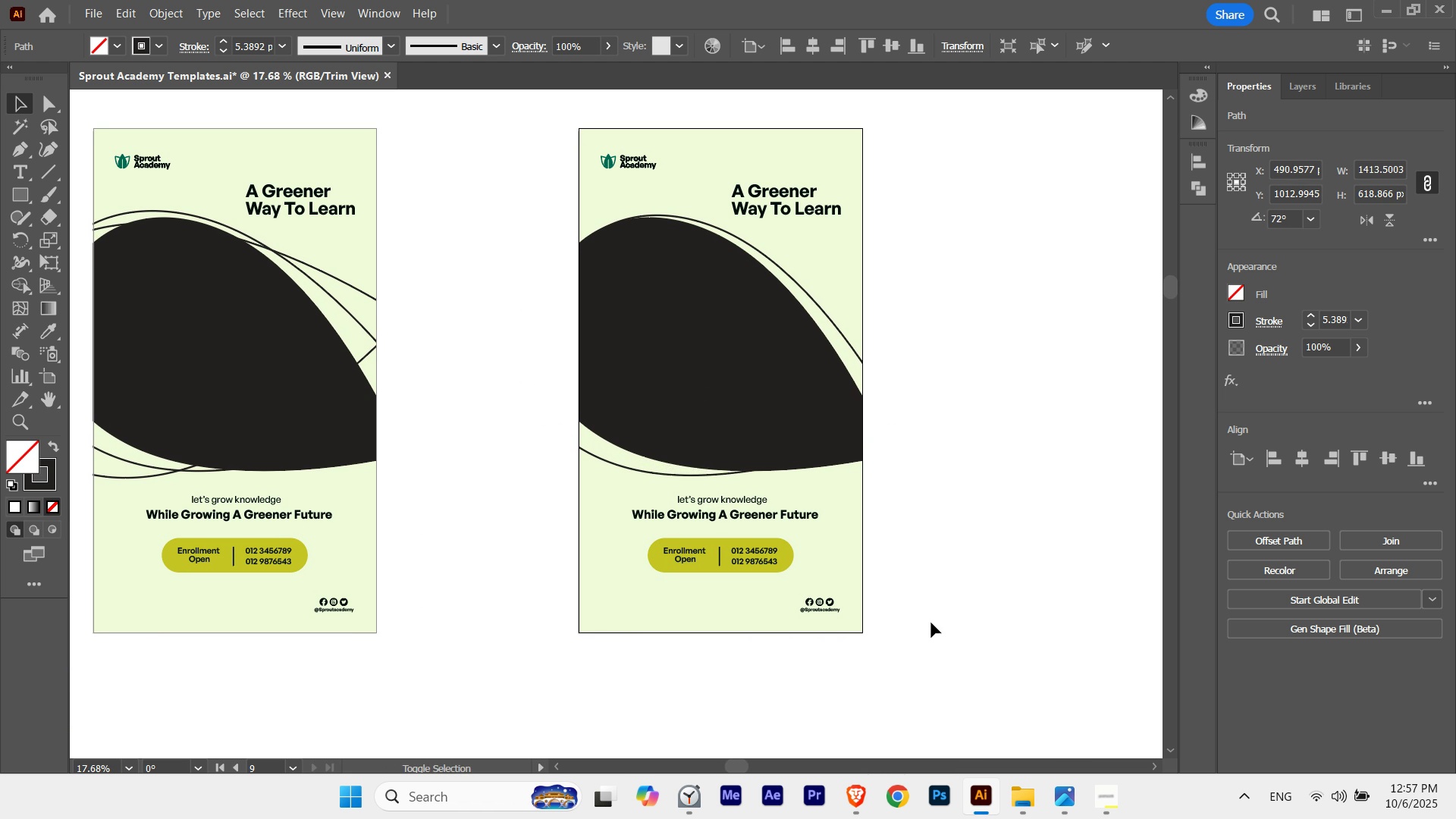 
key(Shift+ArrowUp)
 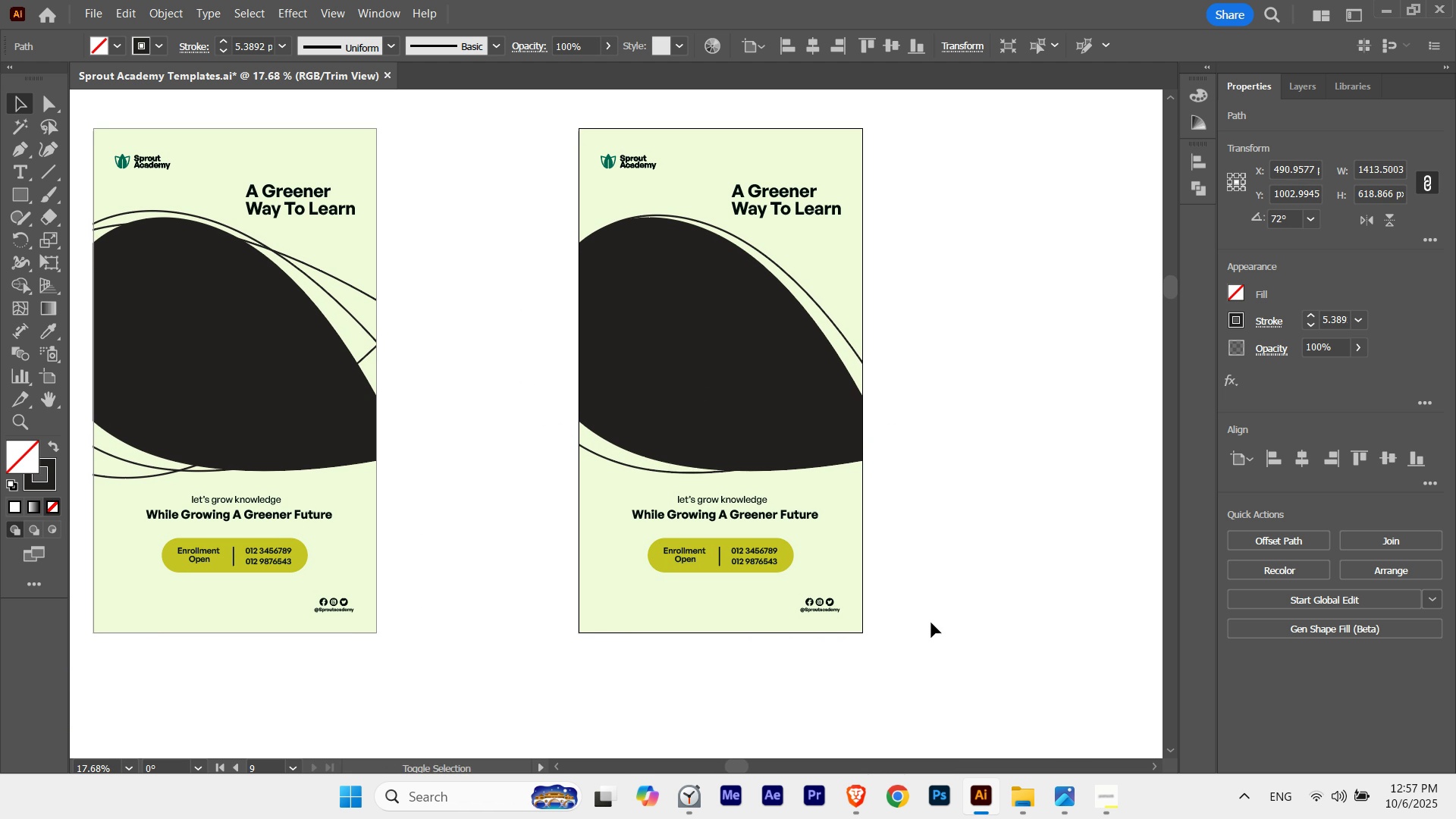 
key(Shift+ArrowDown)
 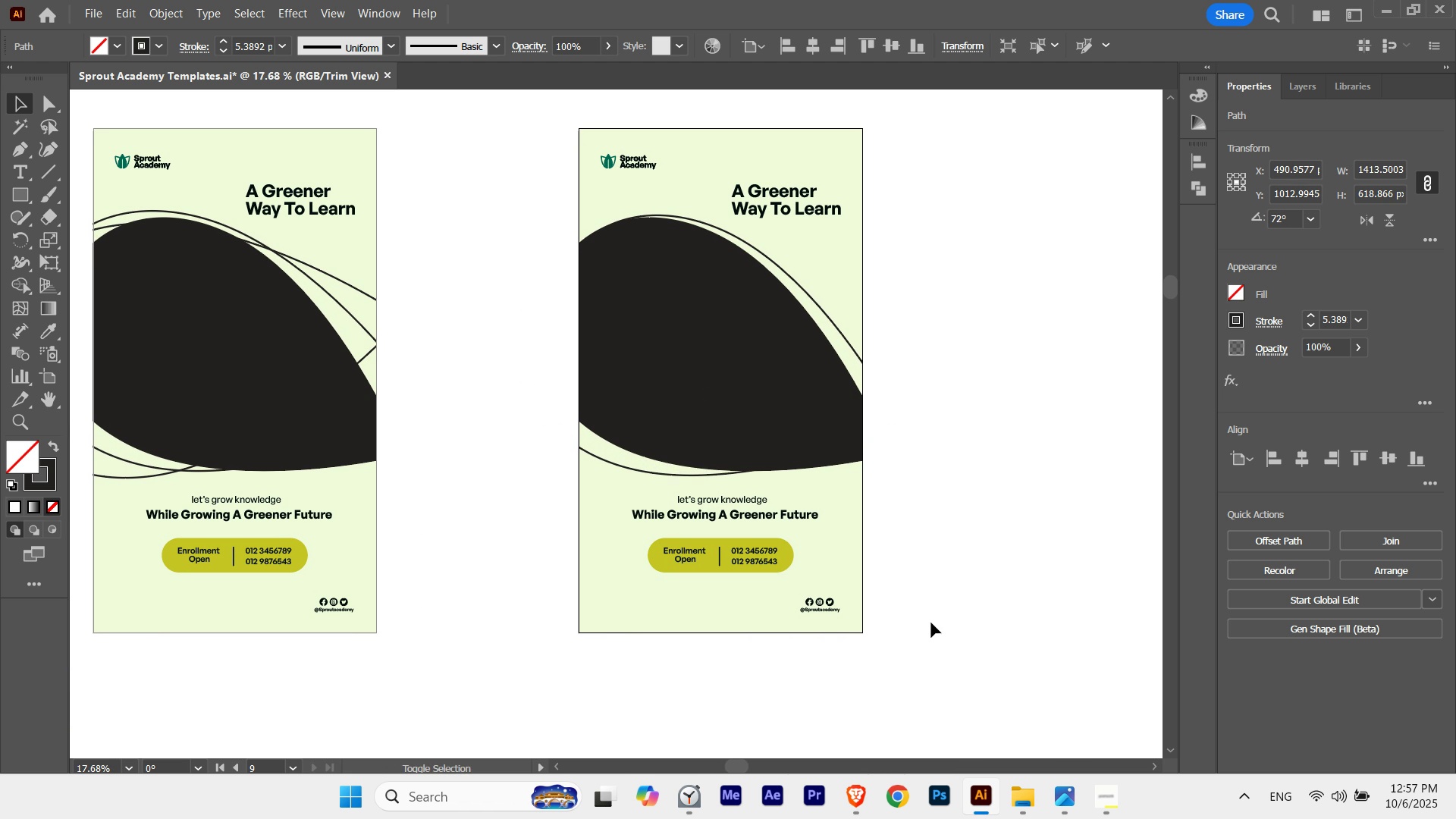 
key(Shift+ArrowUp)
 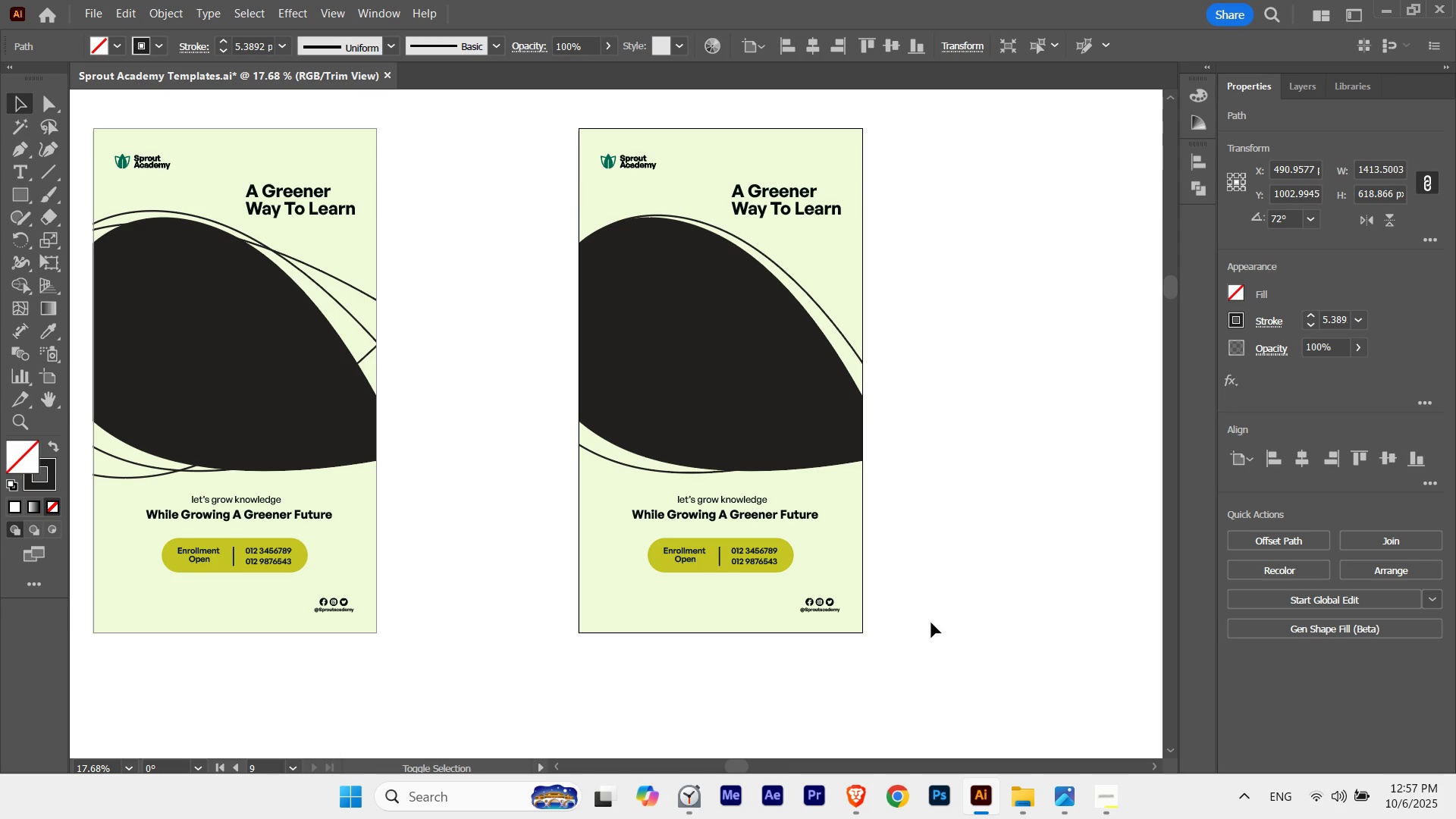 
key(Shift+ArrowDown)
 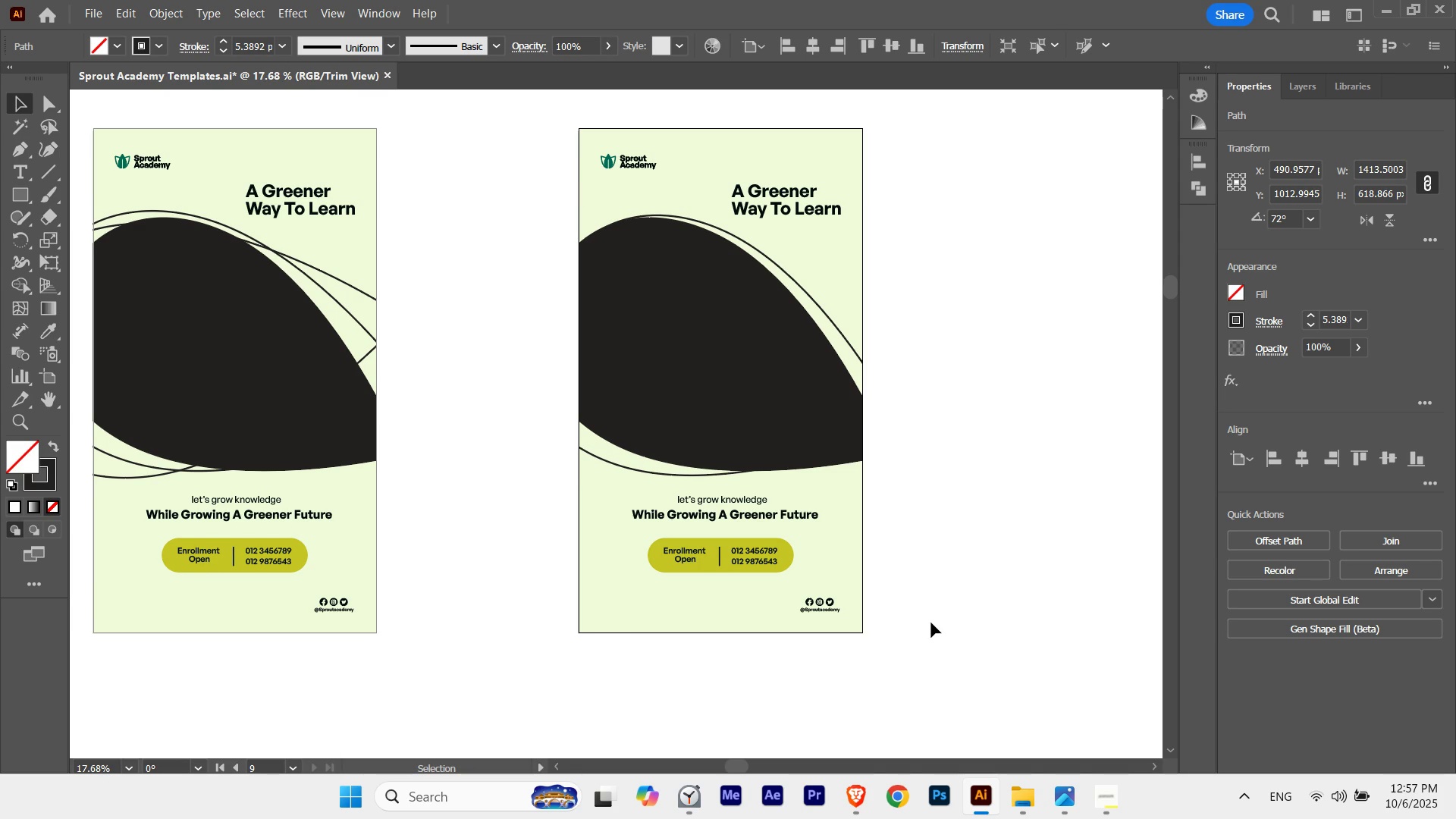 
key(ArrowUp)
 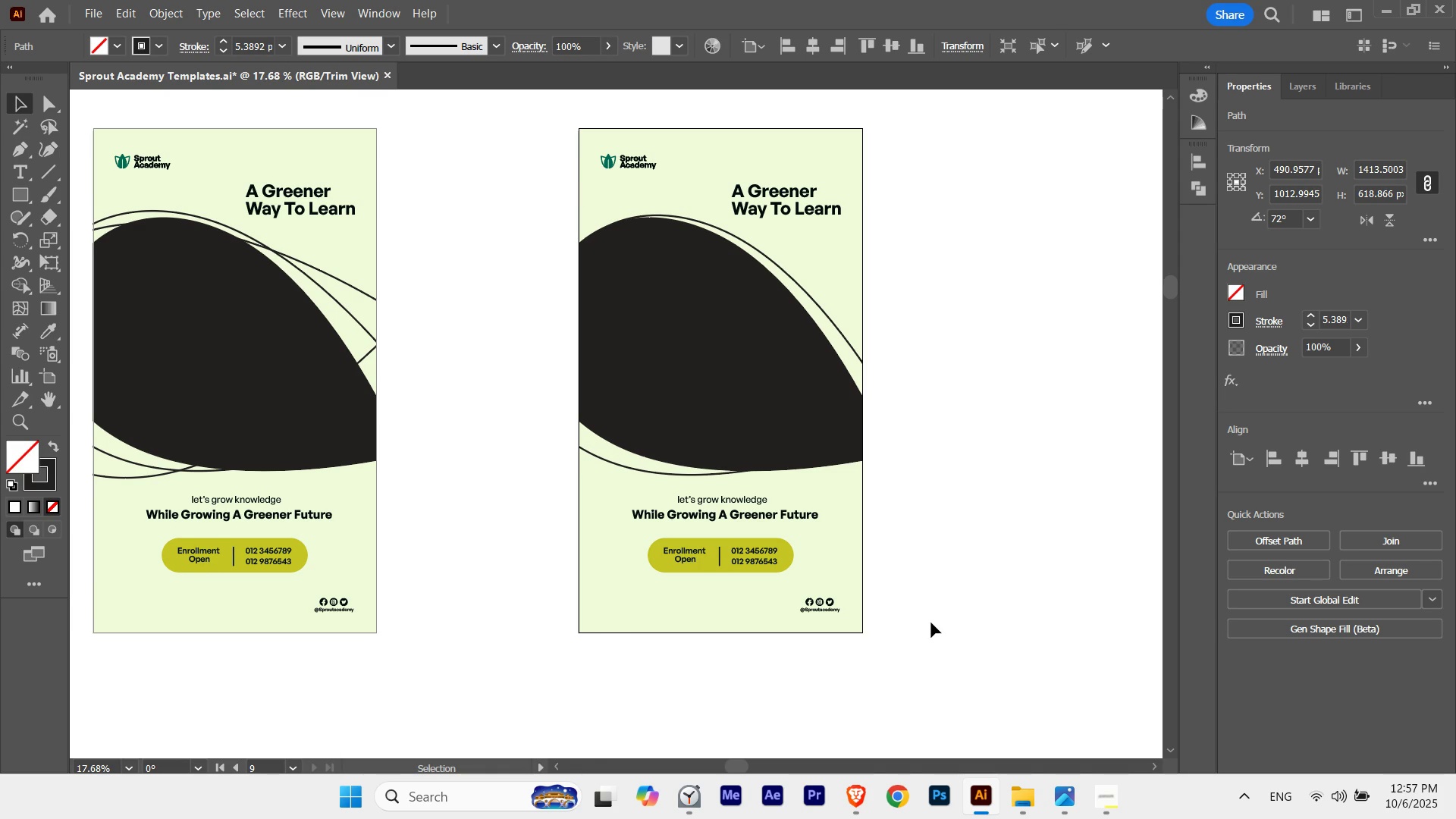 
key(ArrowUp)
 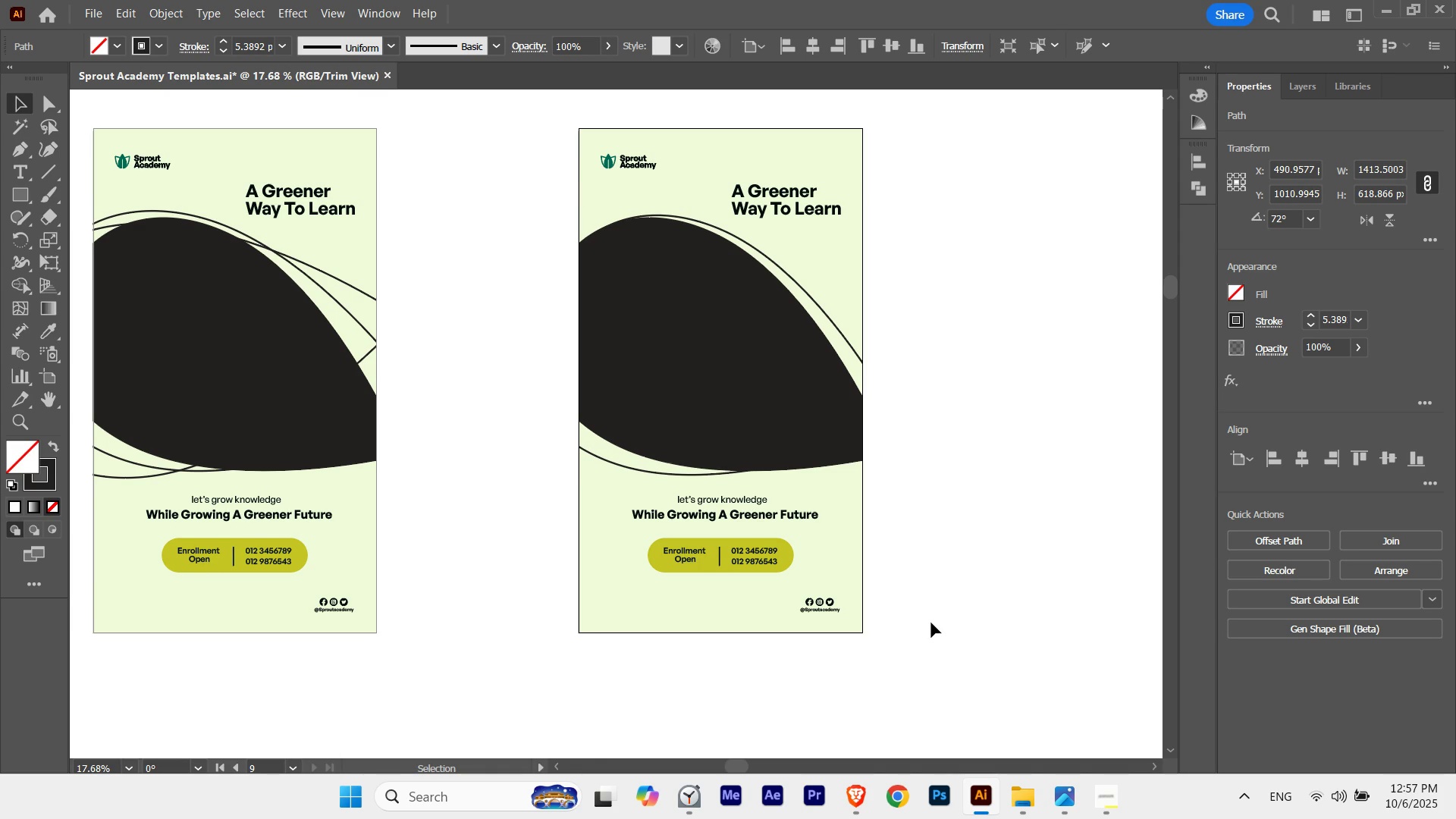 
key(ArrowDown)
 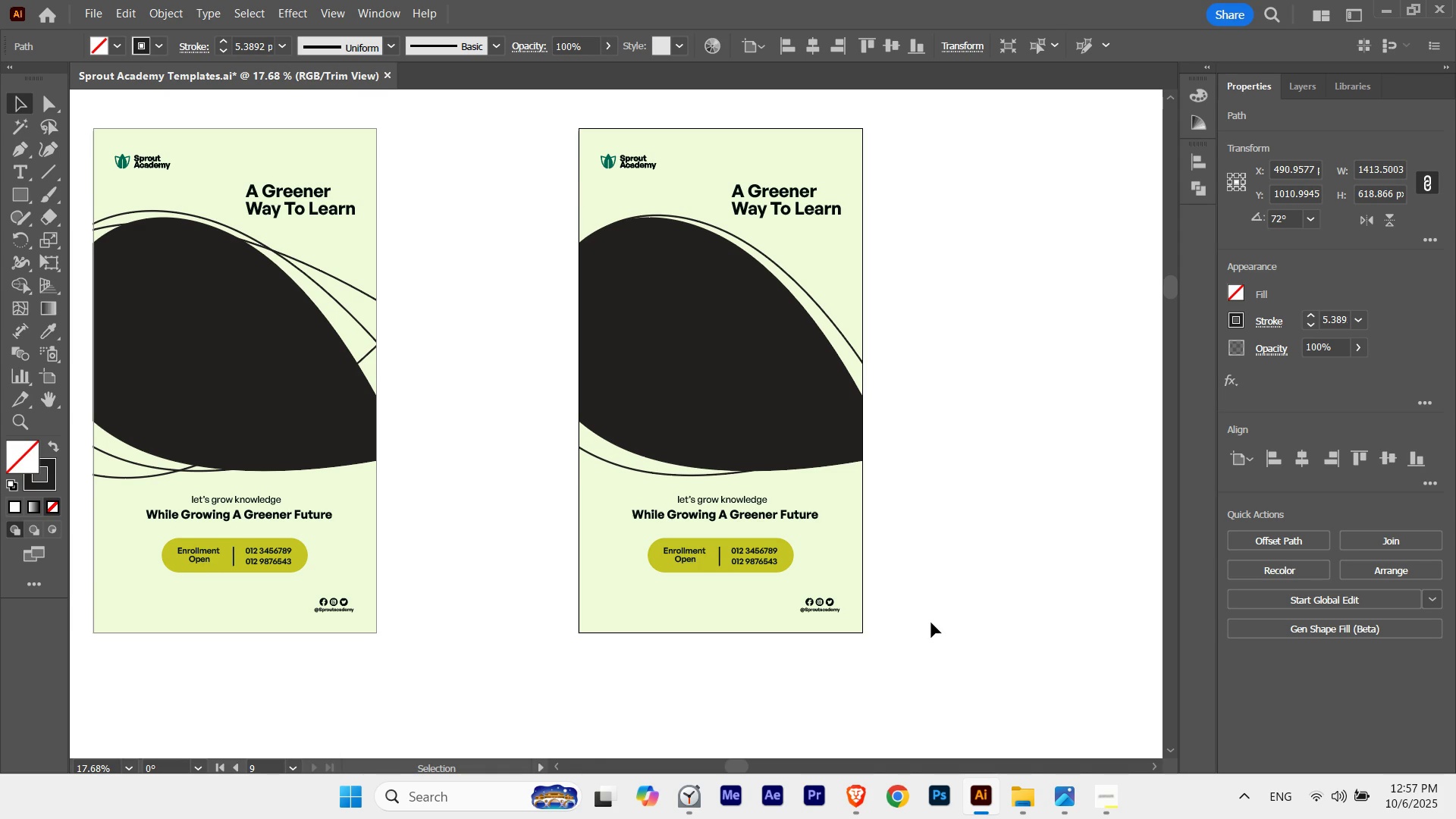 
key(ArrowDown)
 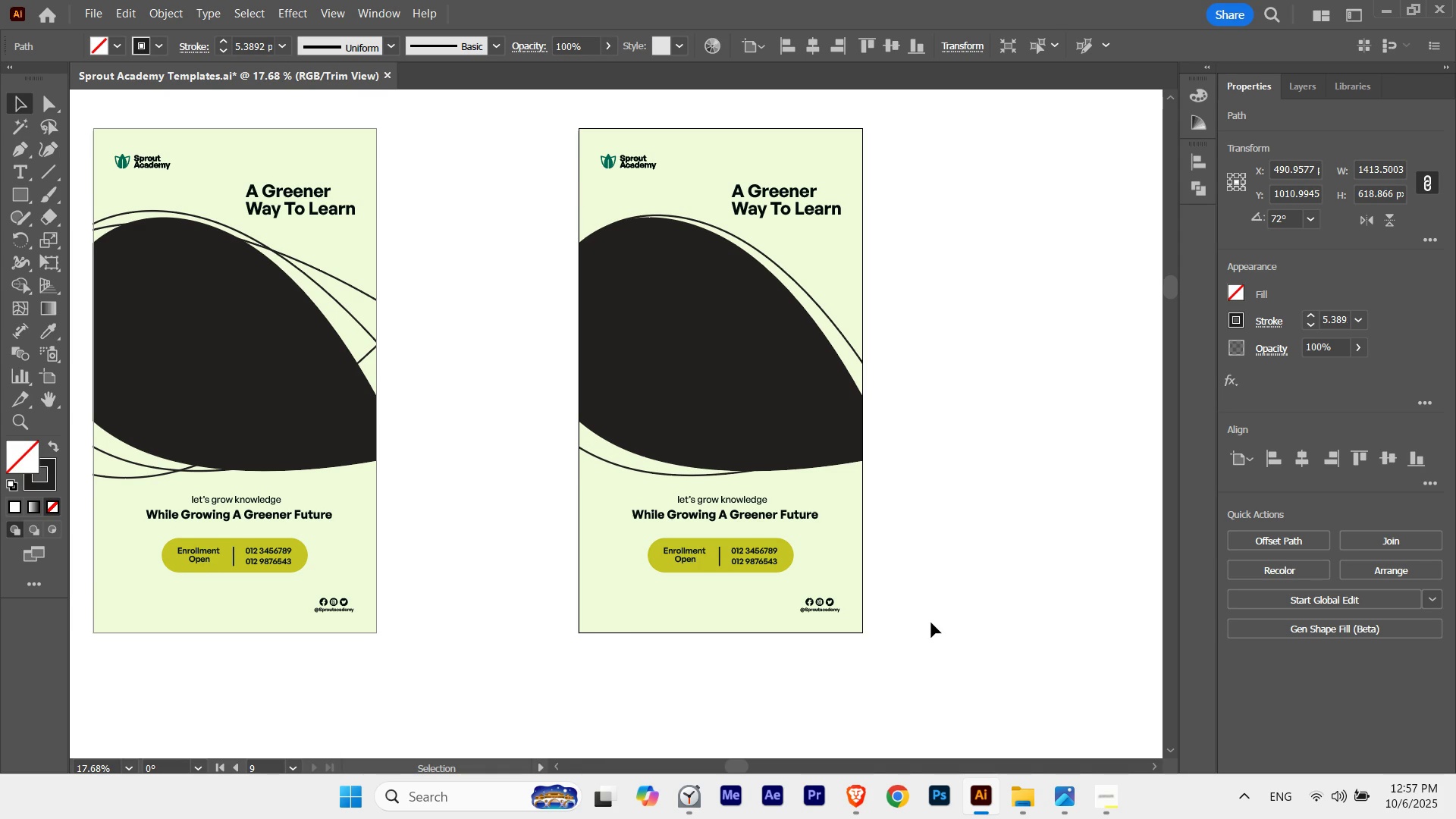 
key(ArrowDown)
 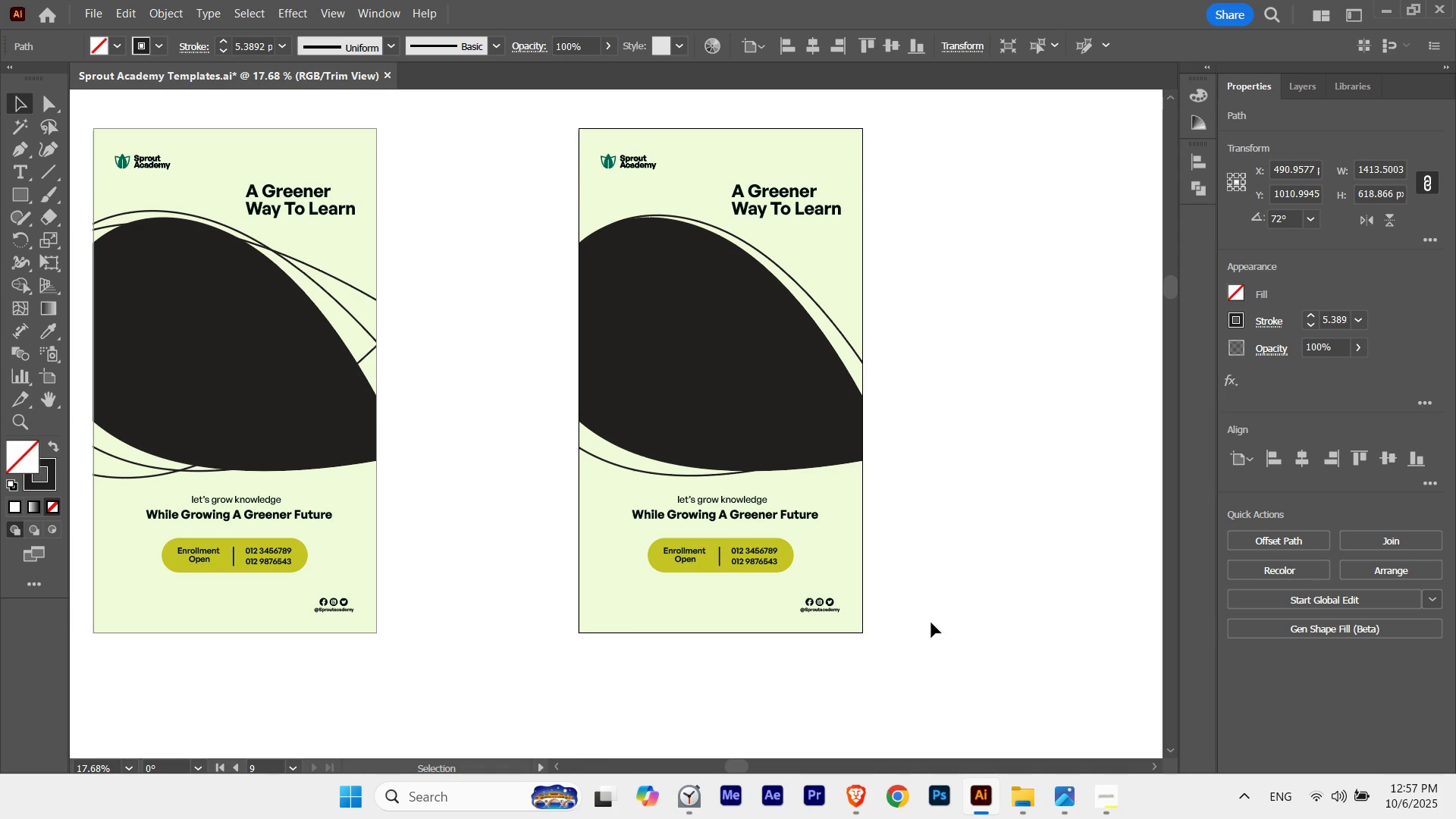 
key(ArrowDown)
 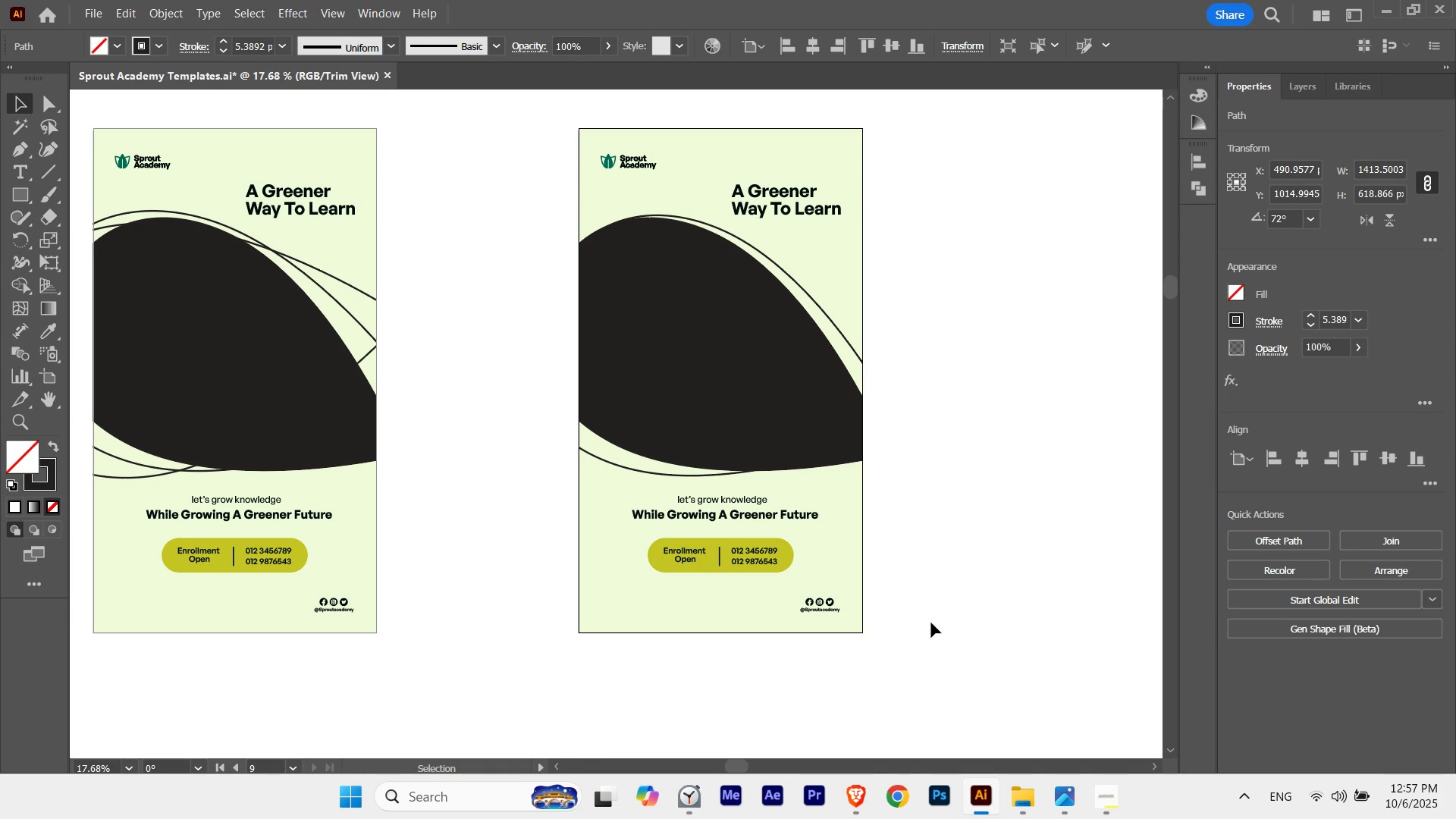 
key(ArrowUp)
 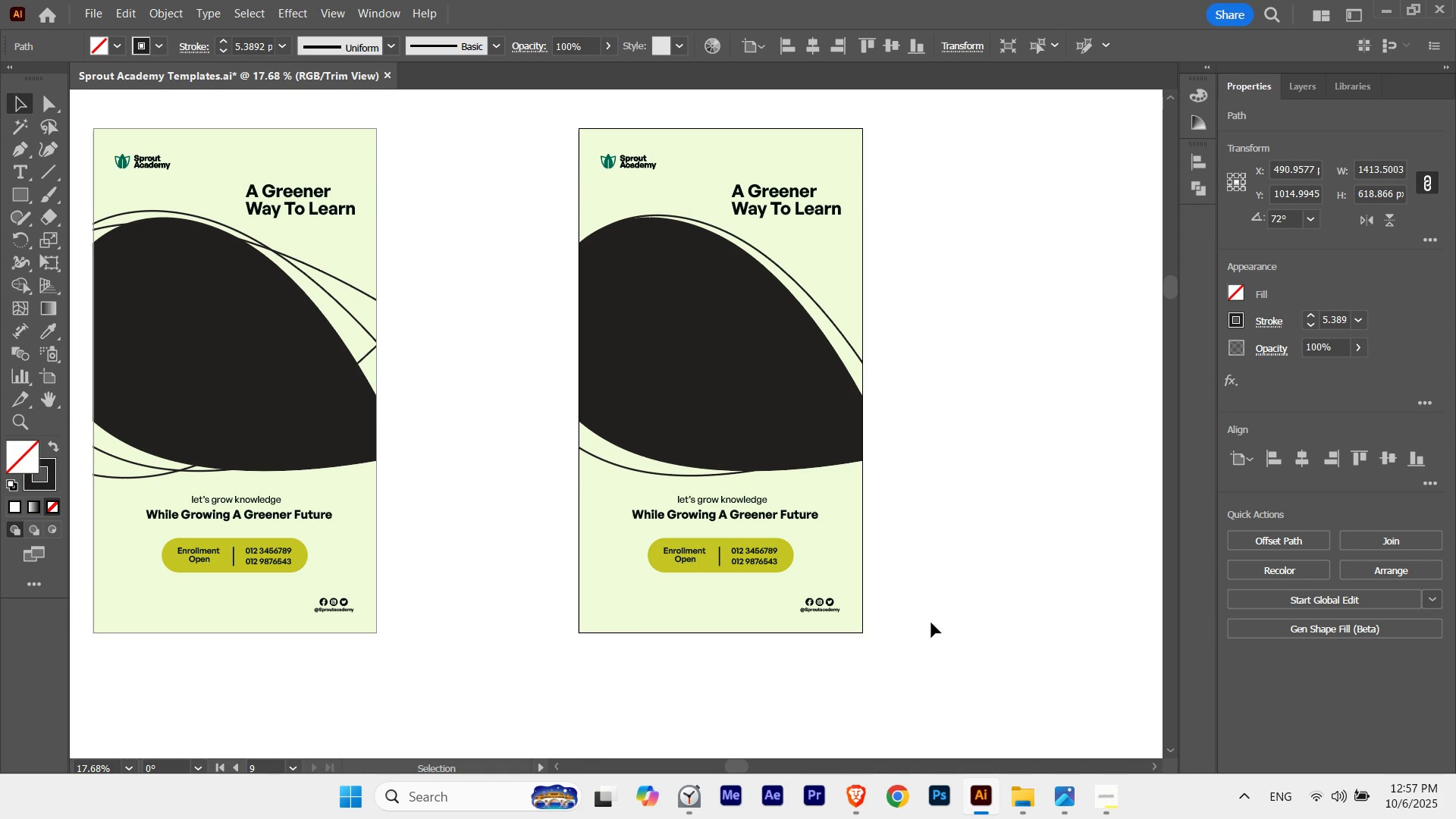 
key(ArrowUp)
 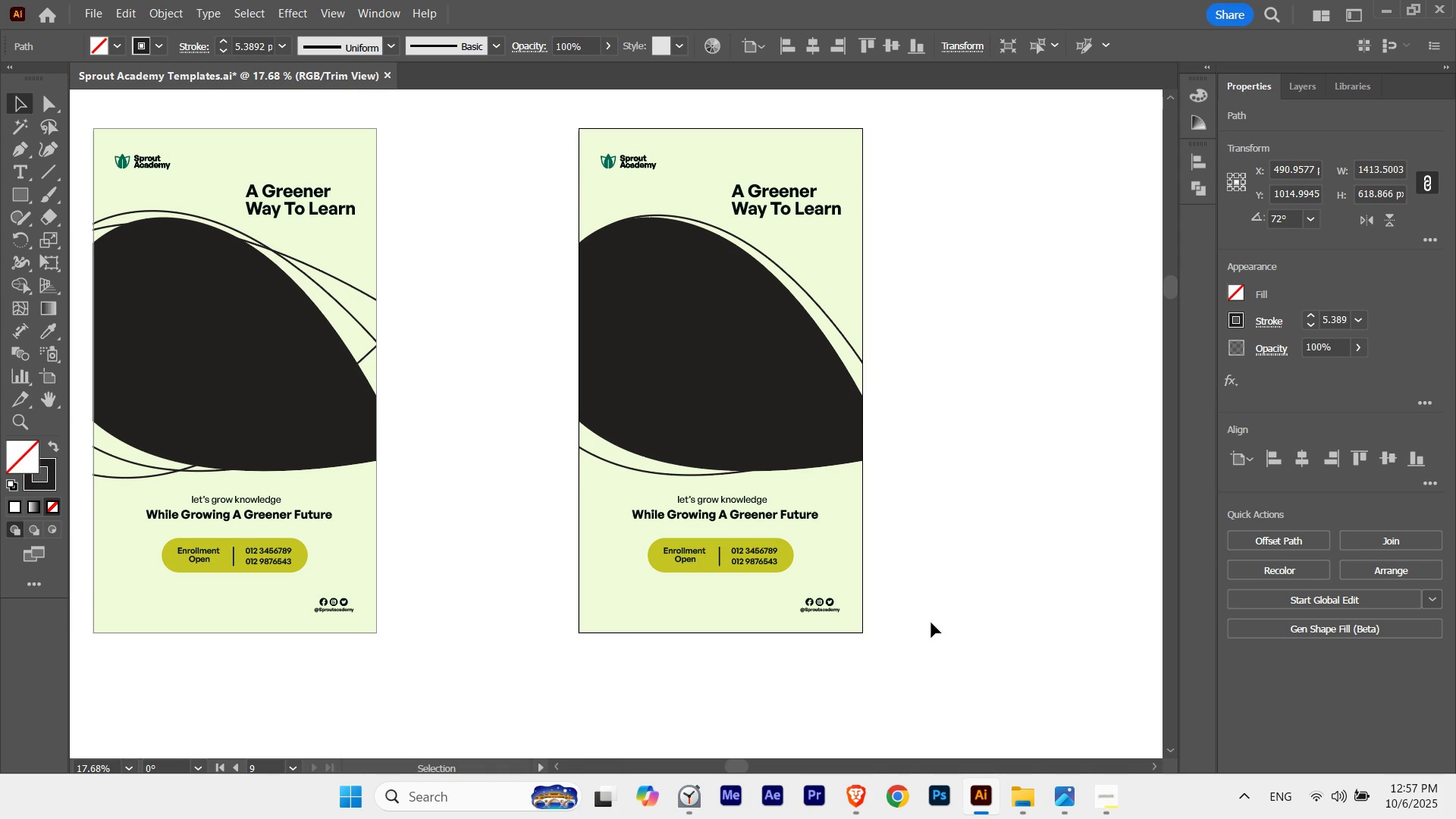 
key(ArrowUp)
 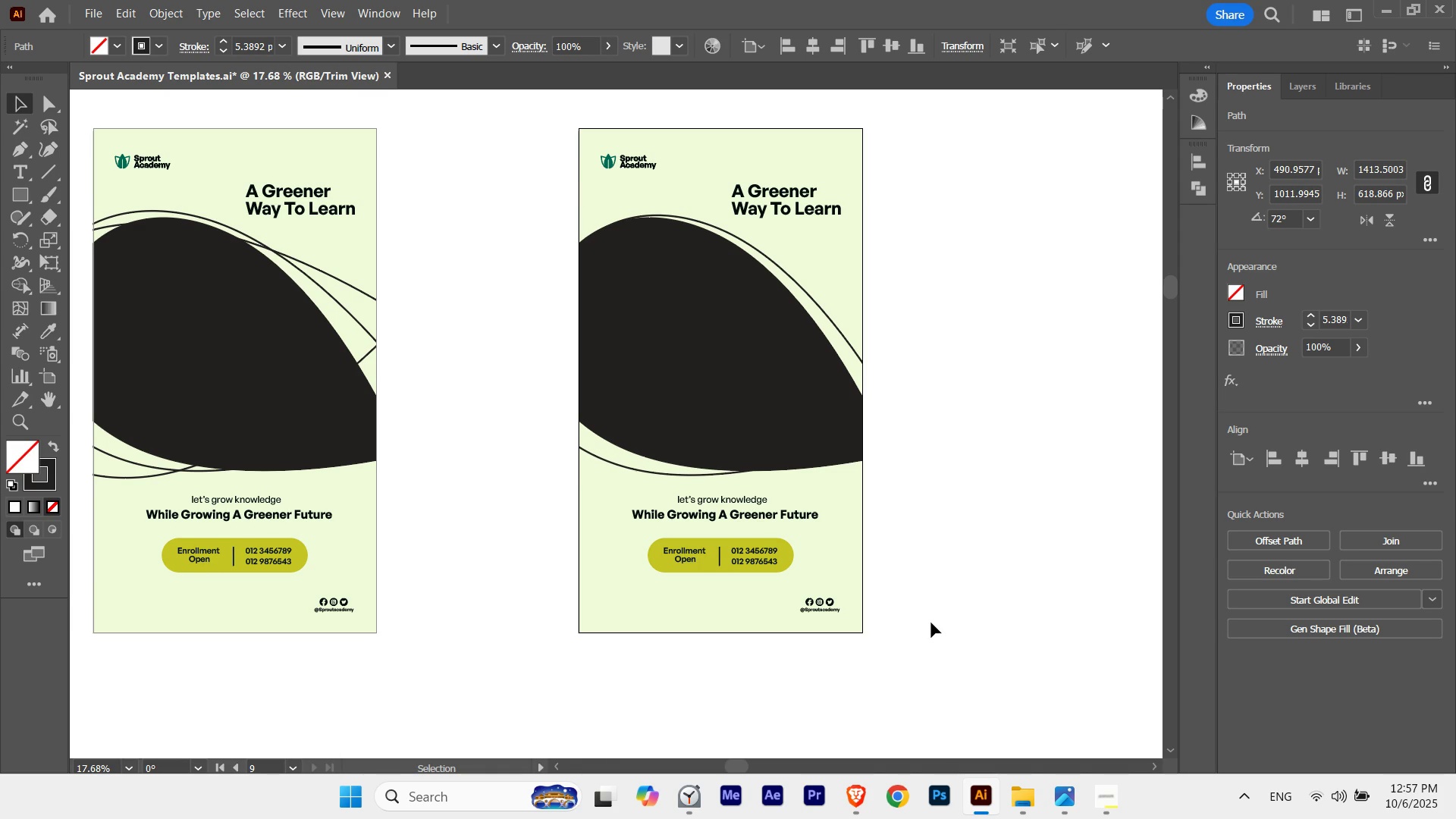 
key(ArrowDown)
 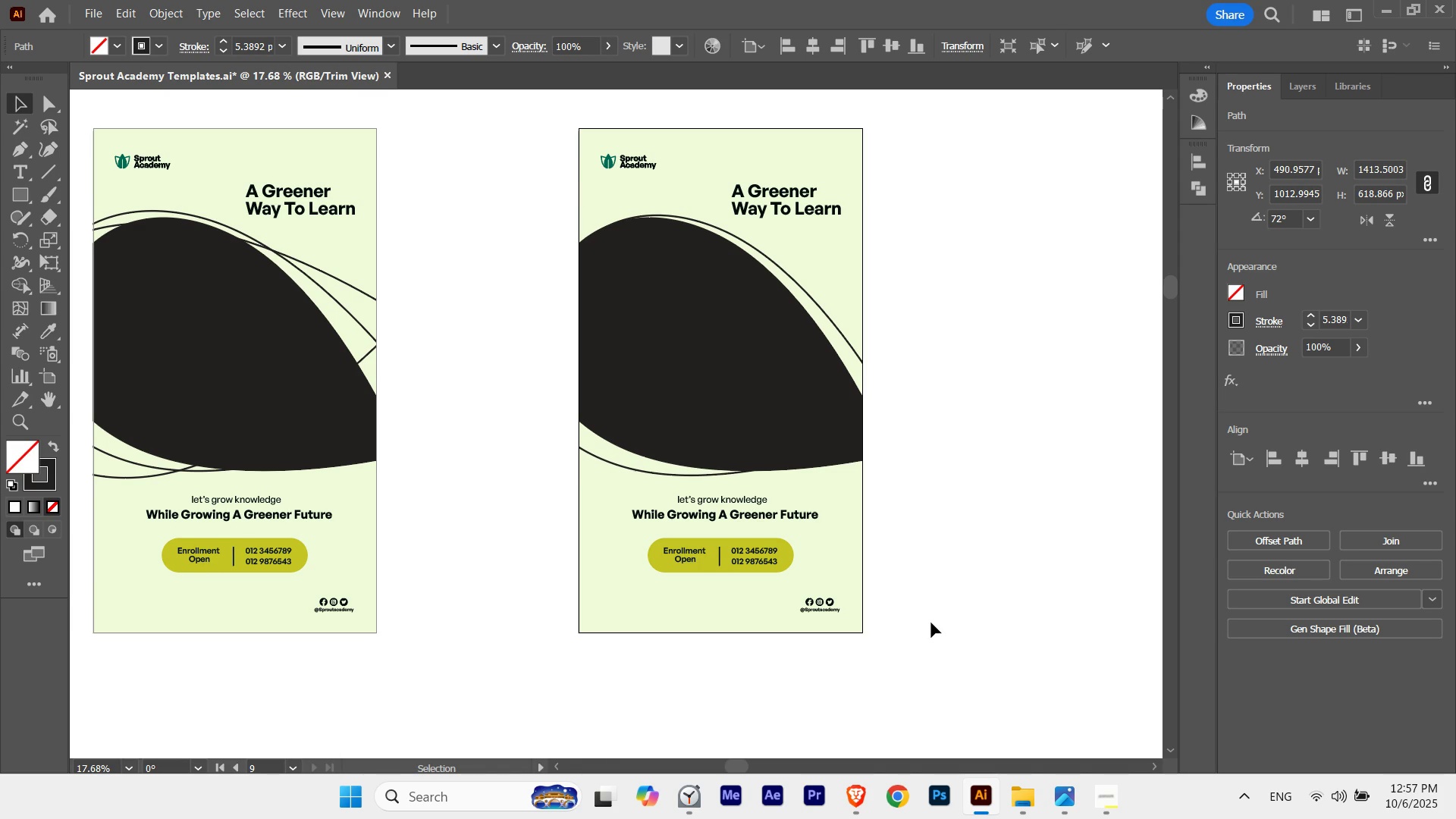 
key(ArrowUp)
 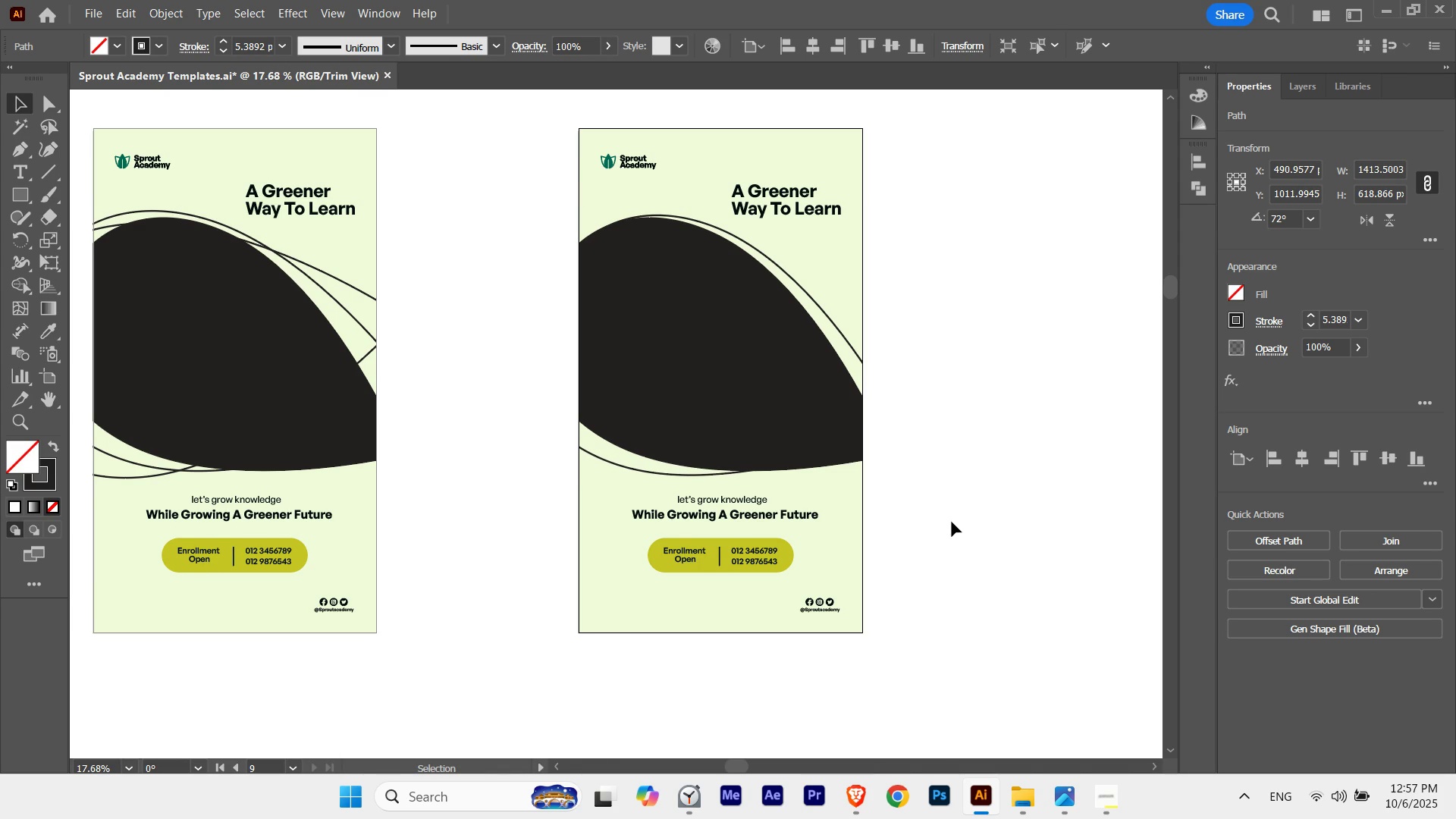 
left_click([952, 522])